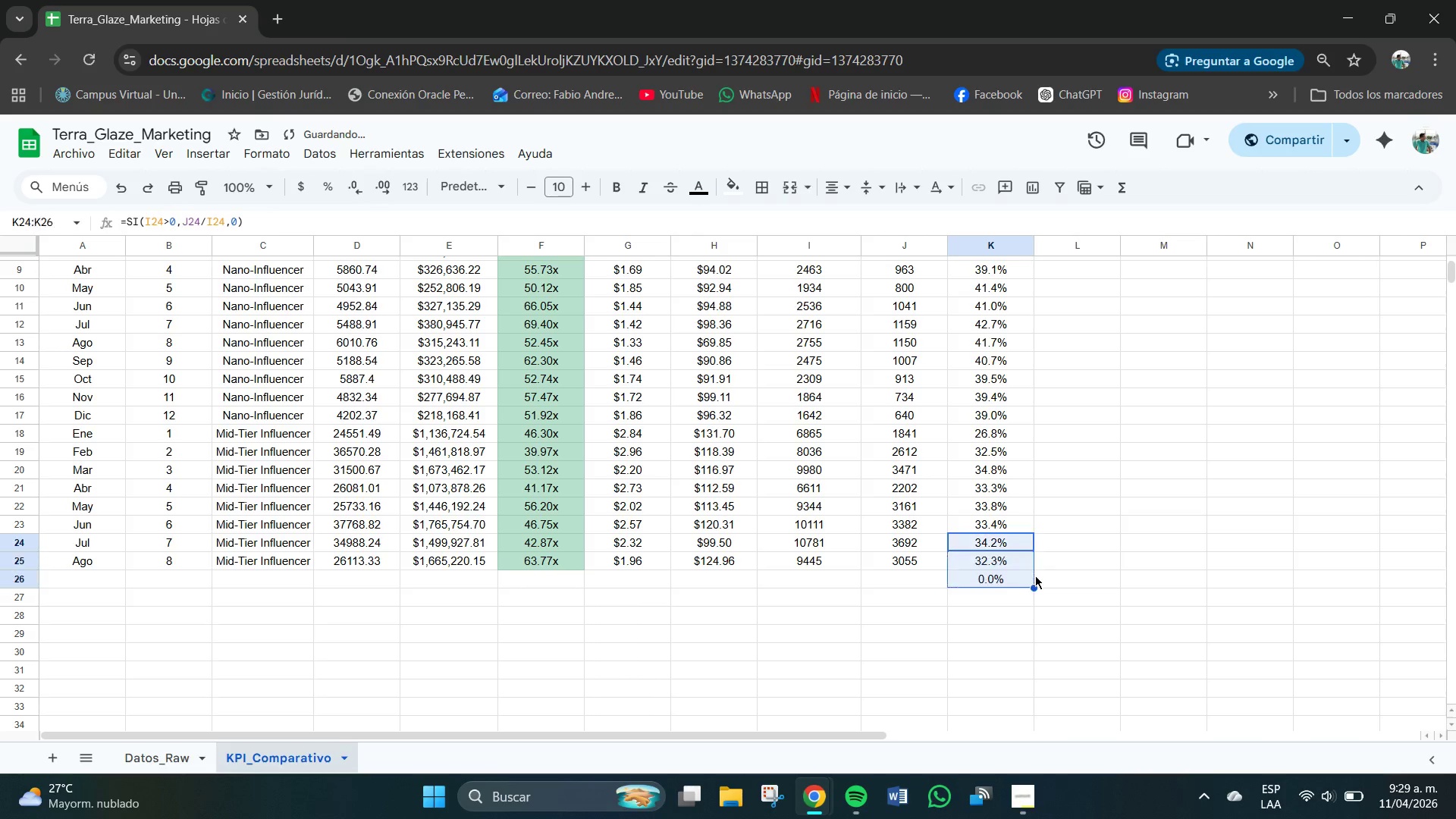 
left_click([1035, 576])
 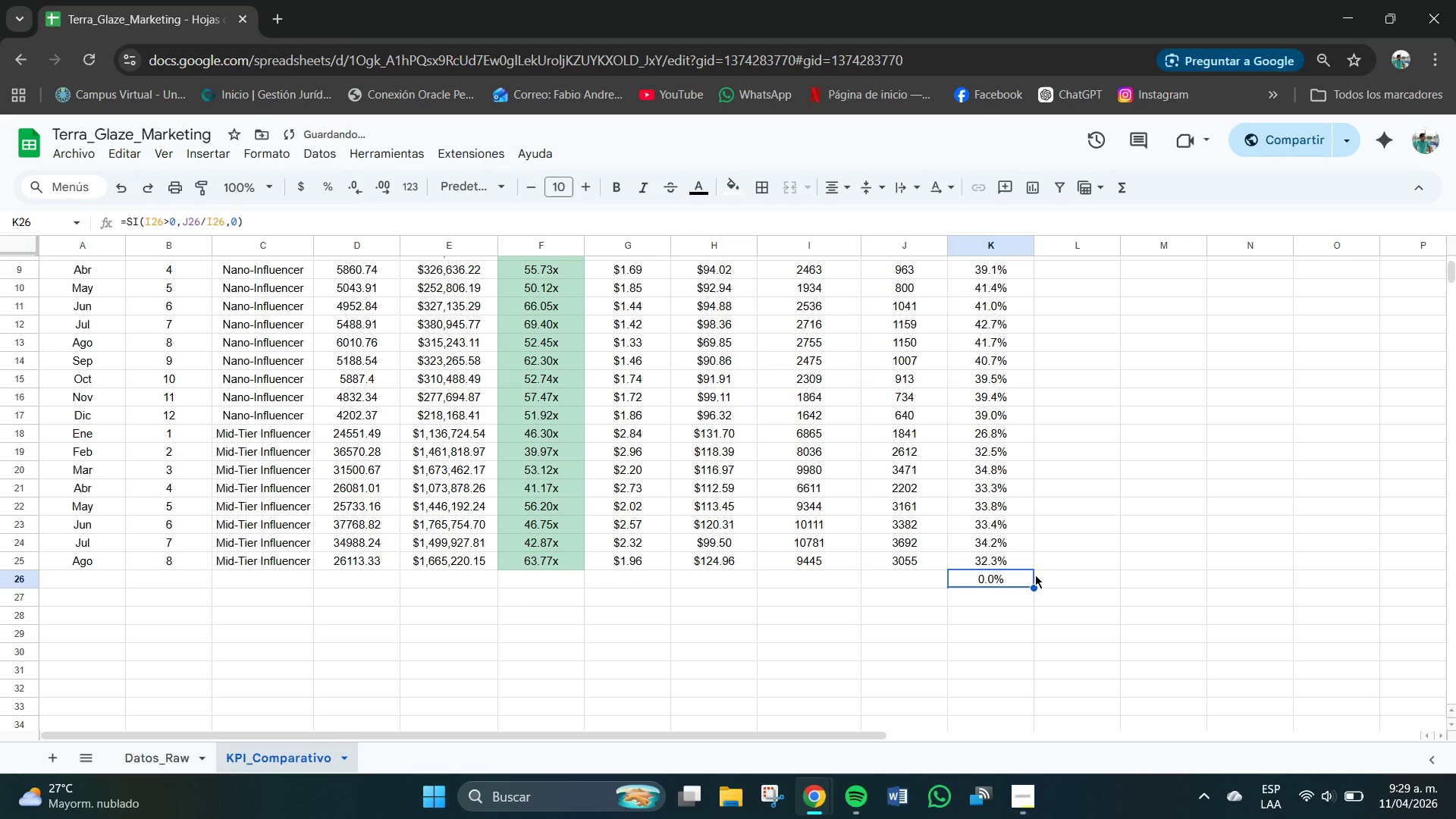 
key(Delete)
 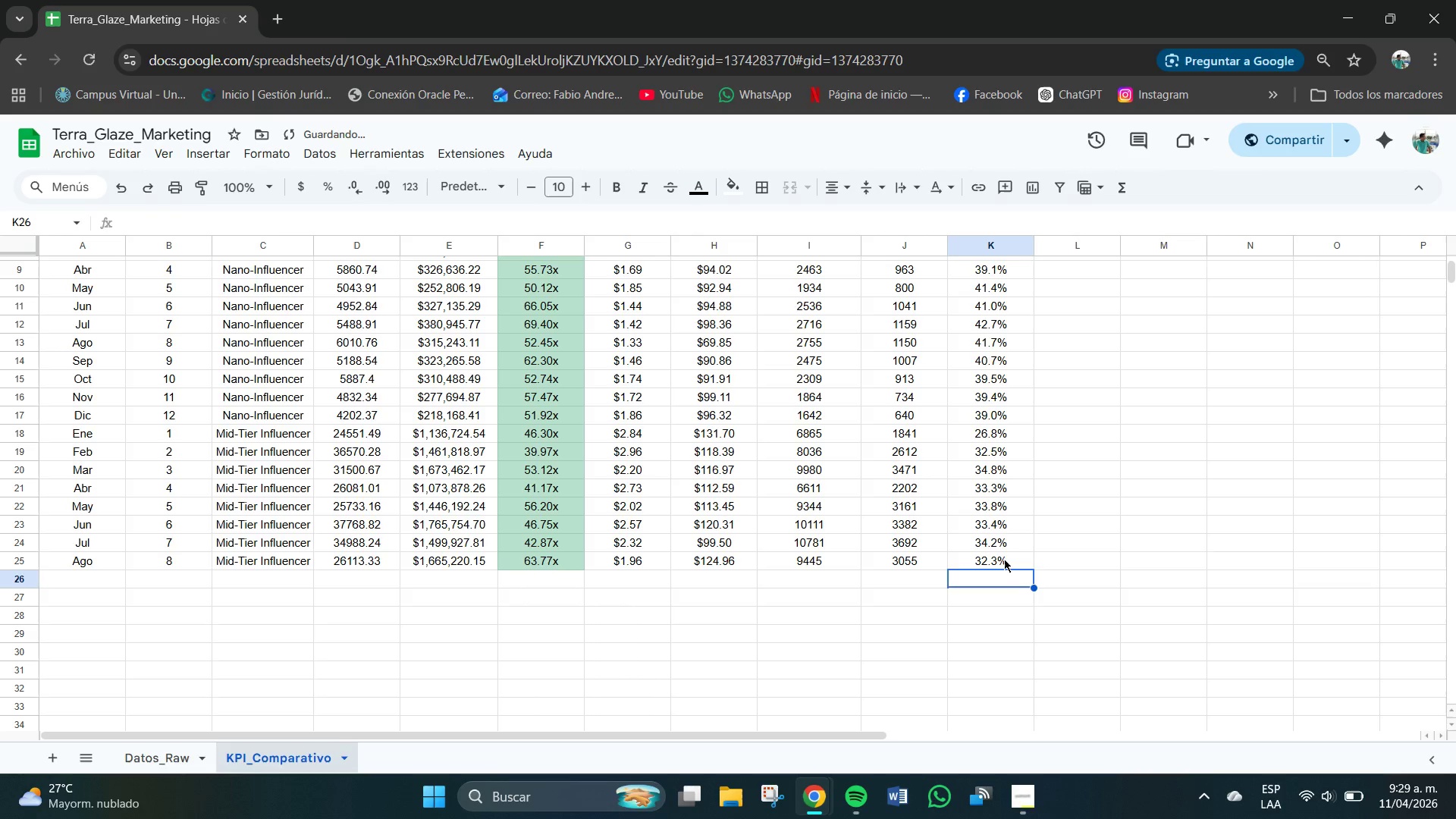 
left_click([1004, 559])
 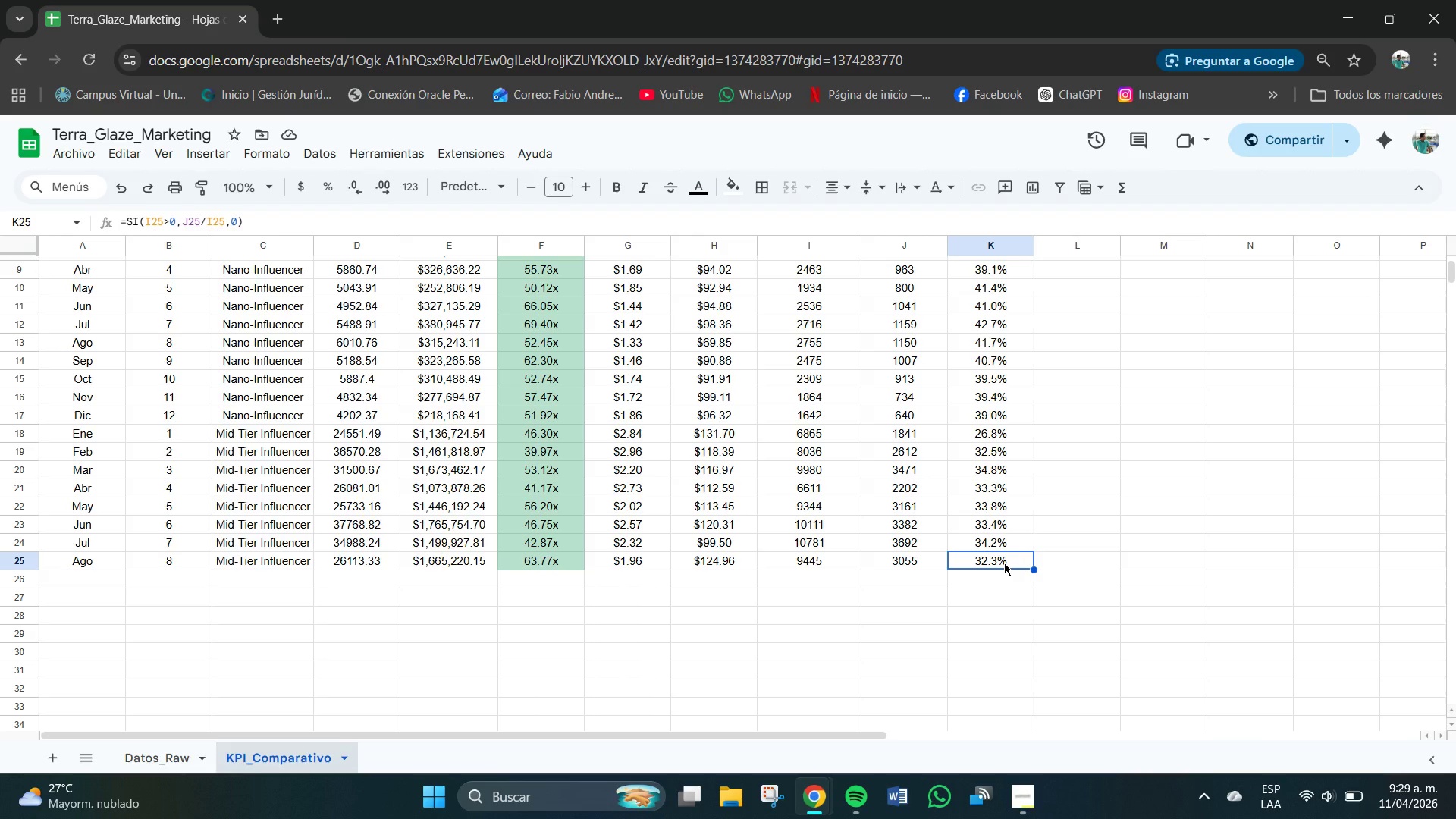 
wait(6.58)
 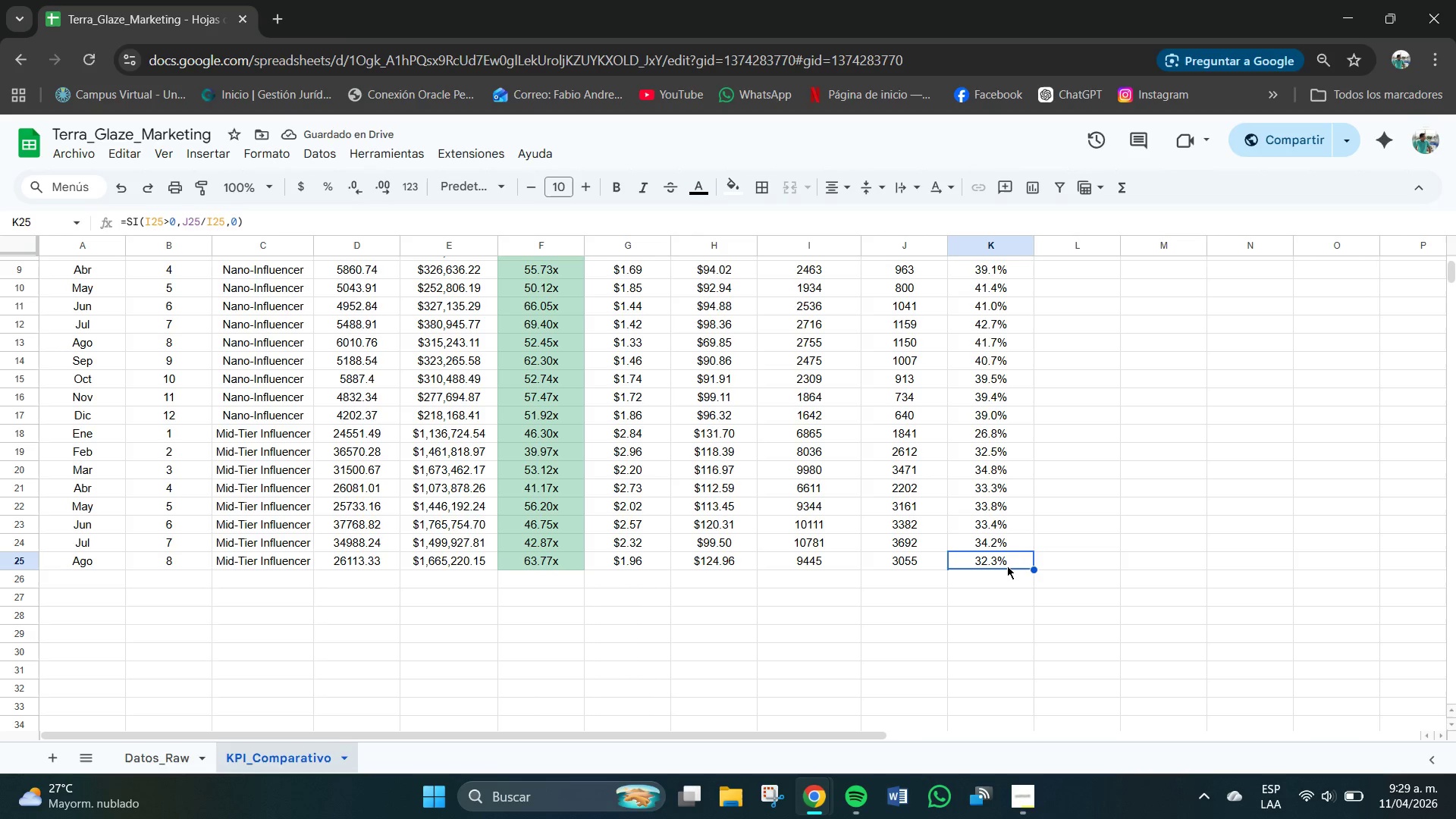 
key(Delete)
 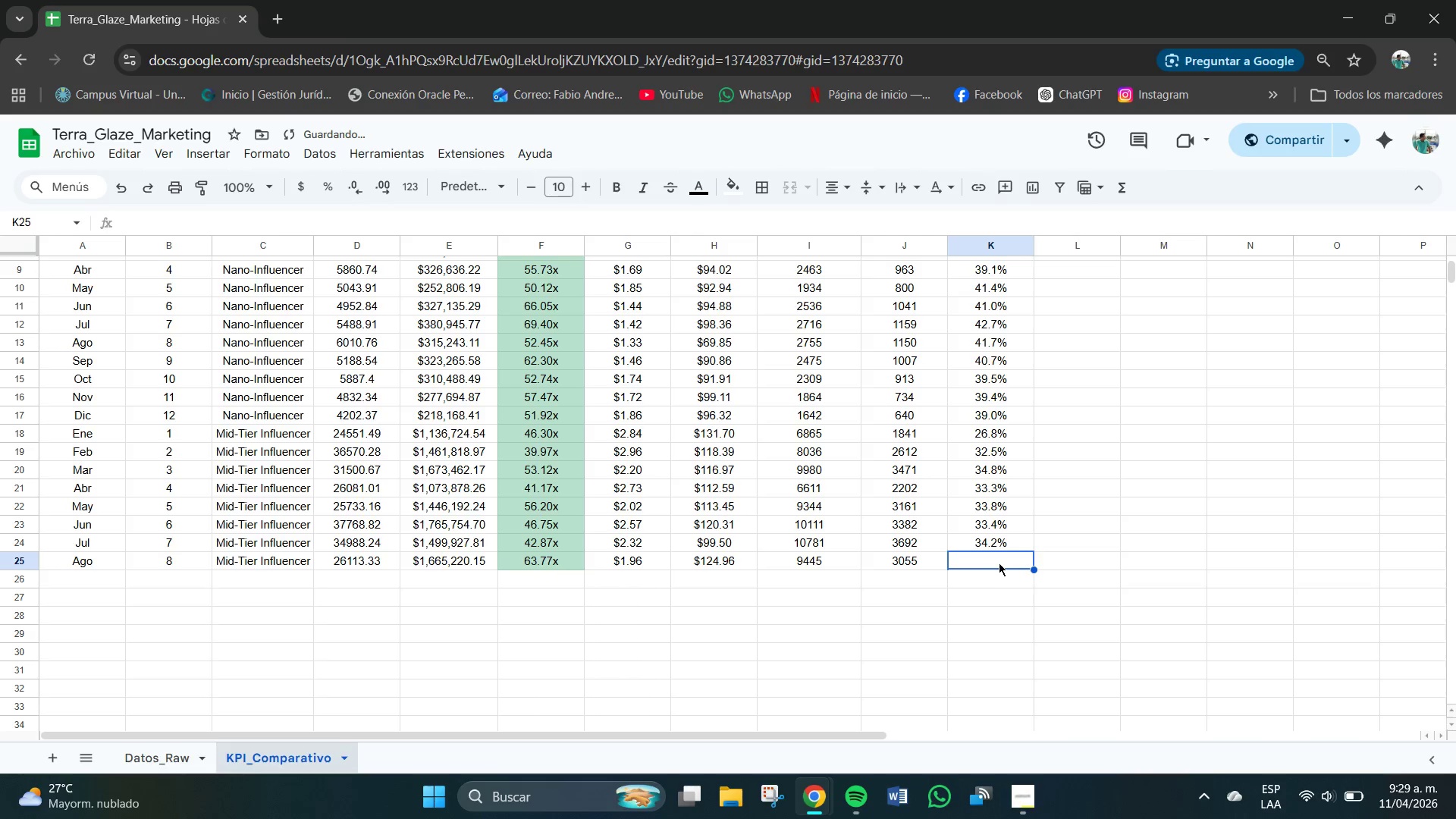 
left_click([996, 562])
 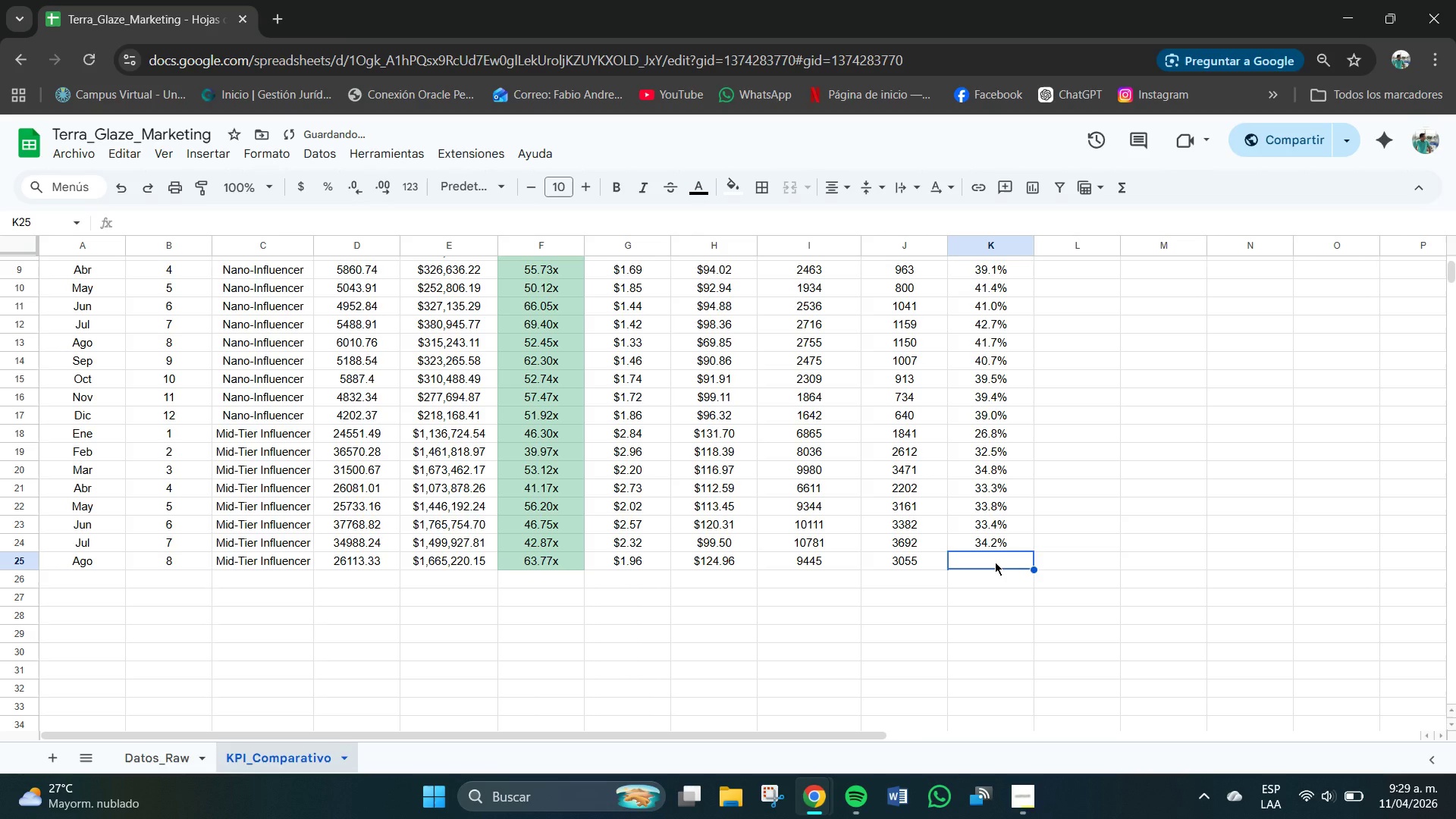 
type()SI)
 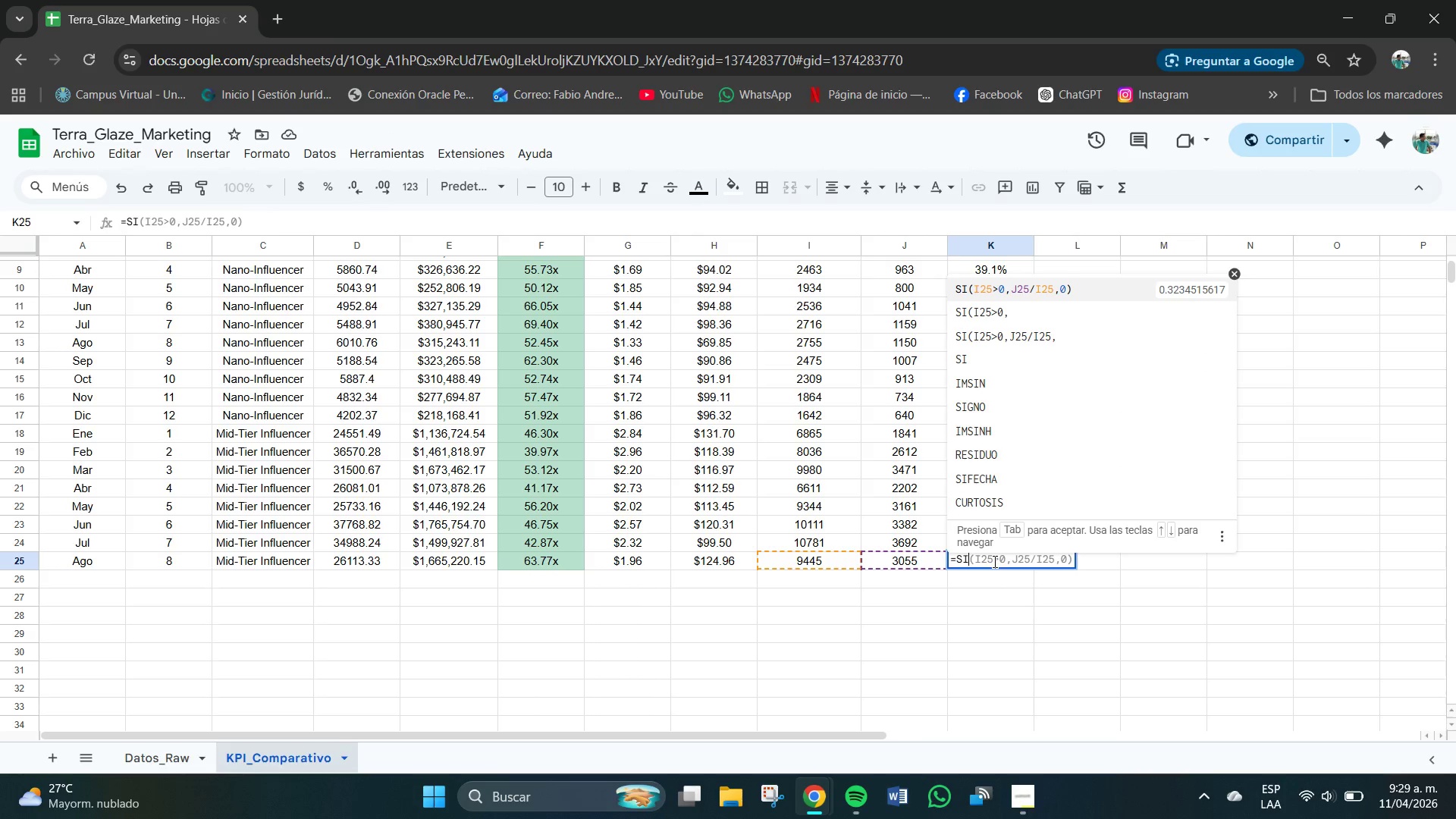 
type(*I25)
 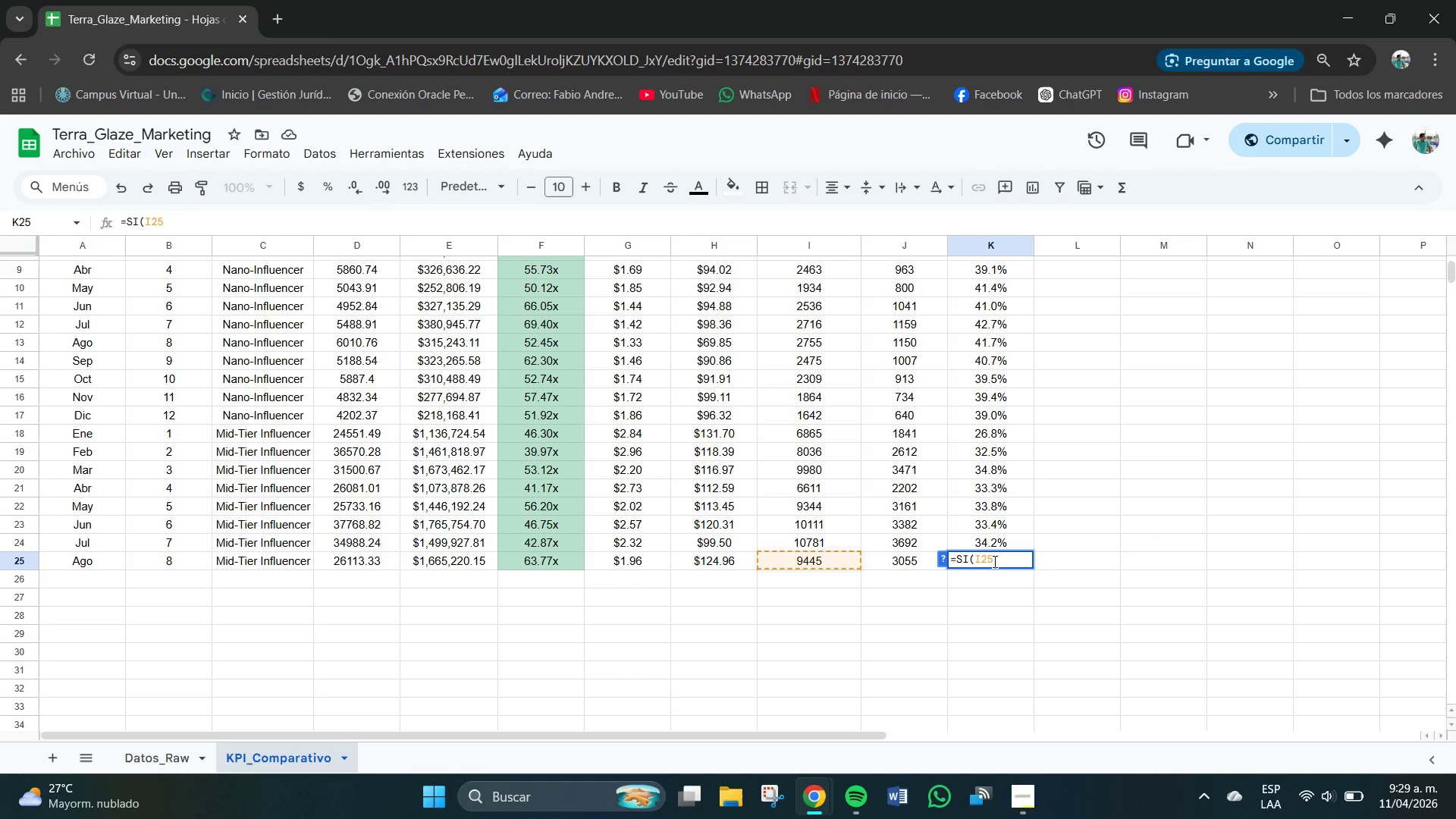 
key(Shift+Break)
 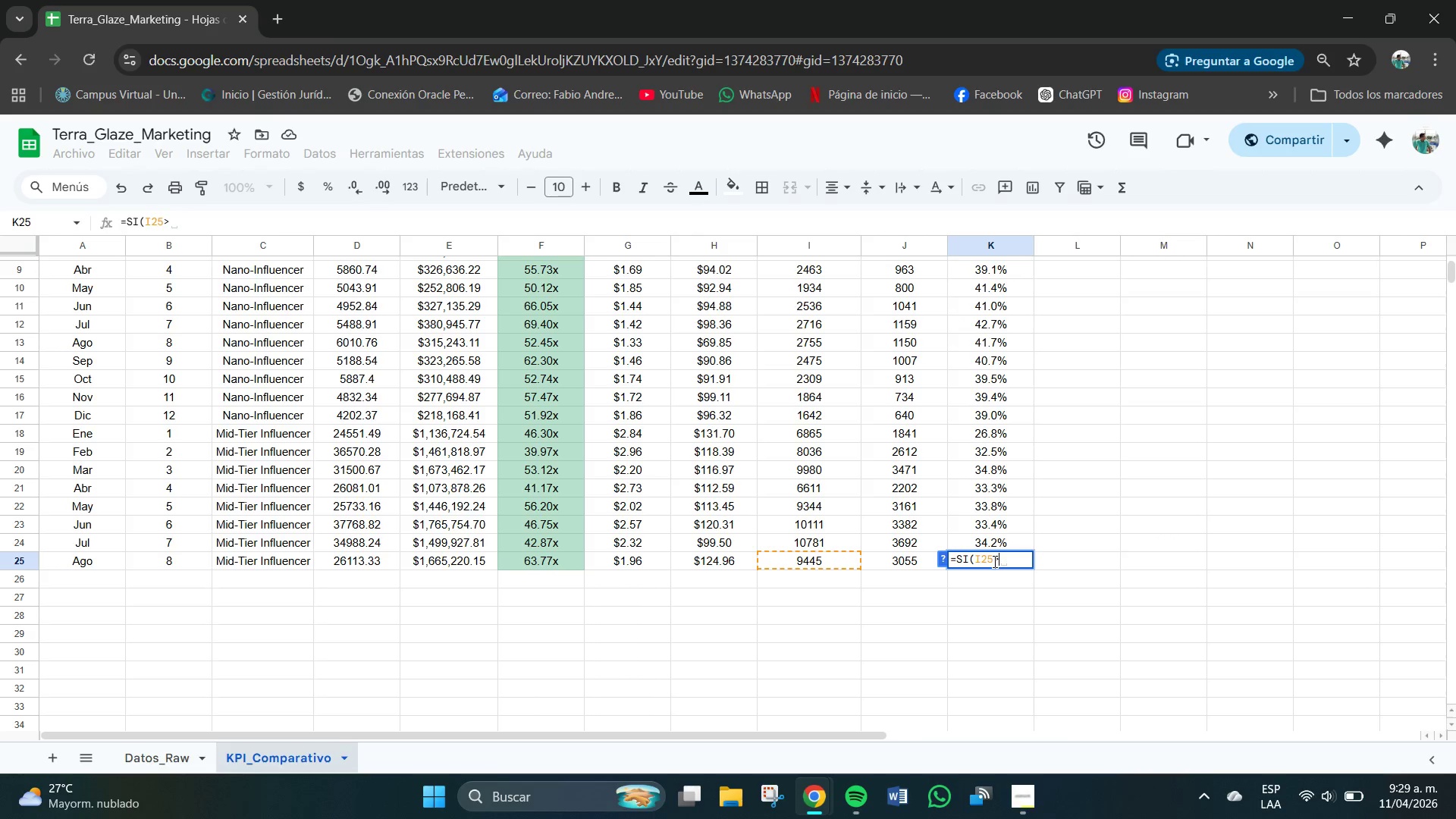 
key(0)
 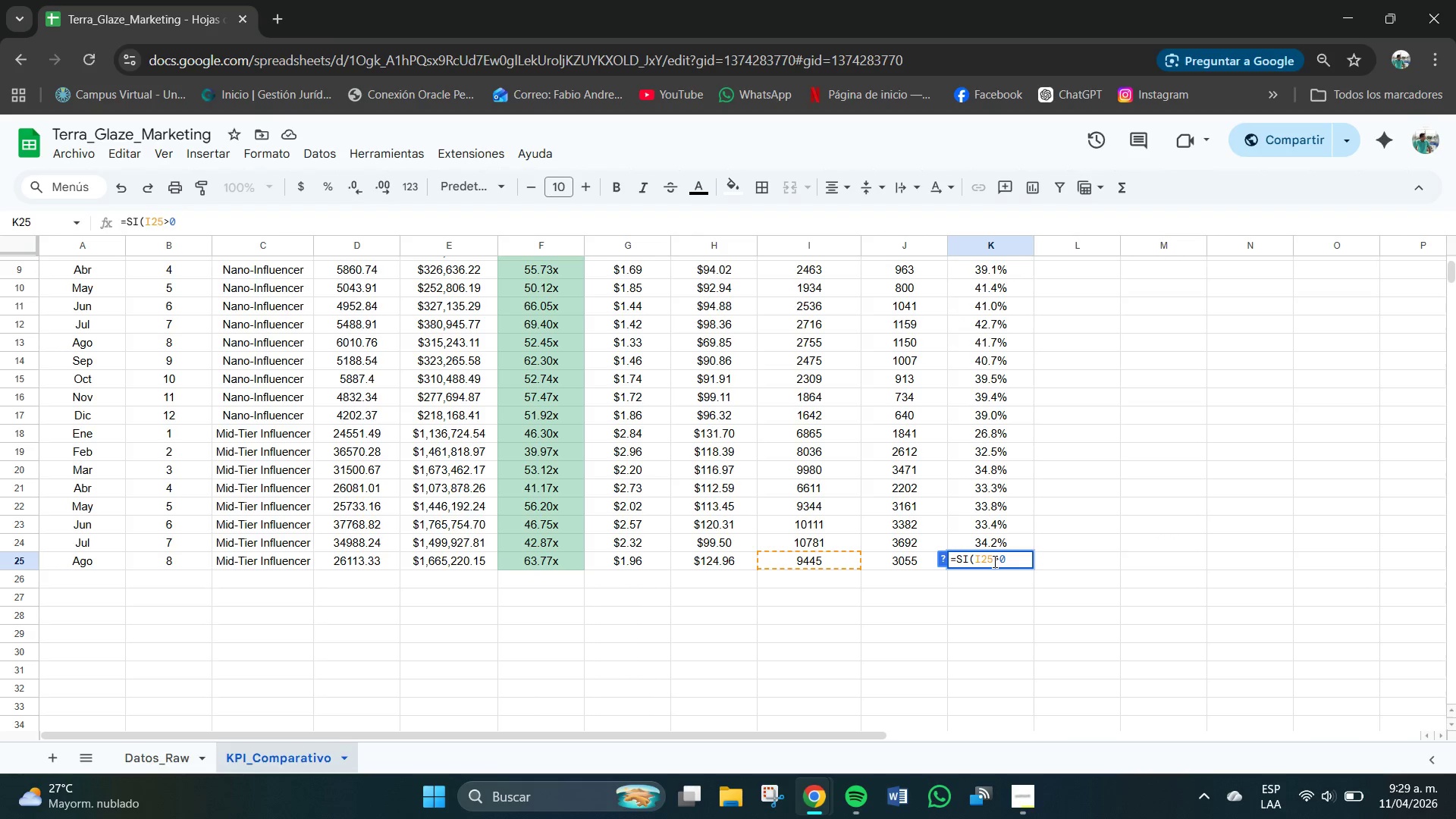 
key(Comma)
 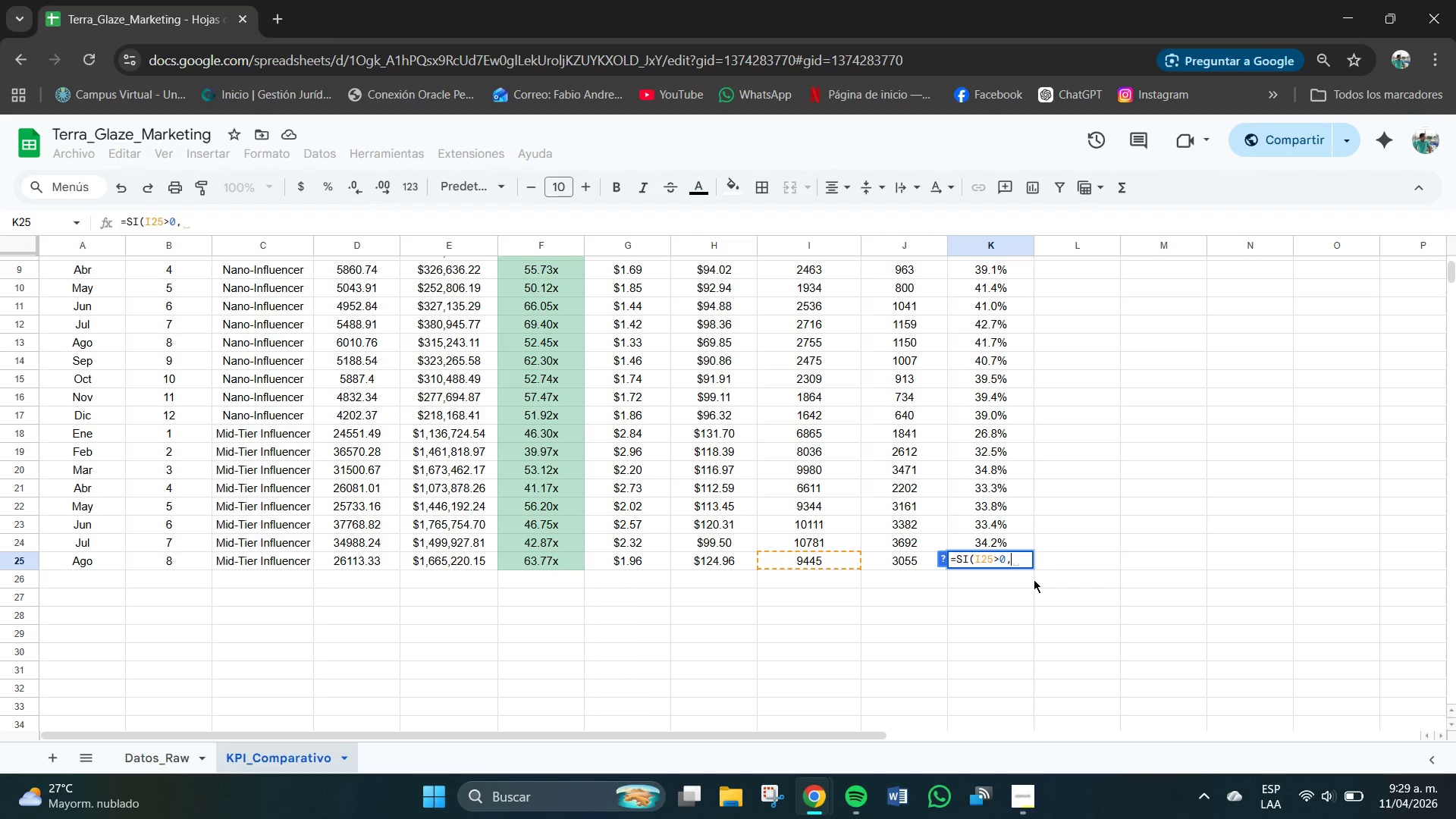 
type(J25)
 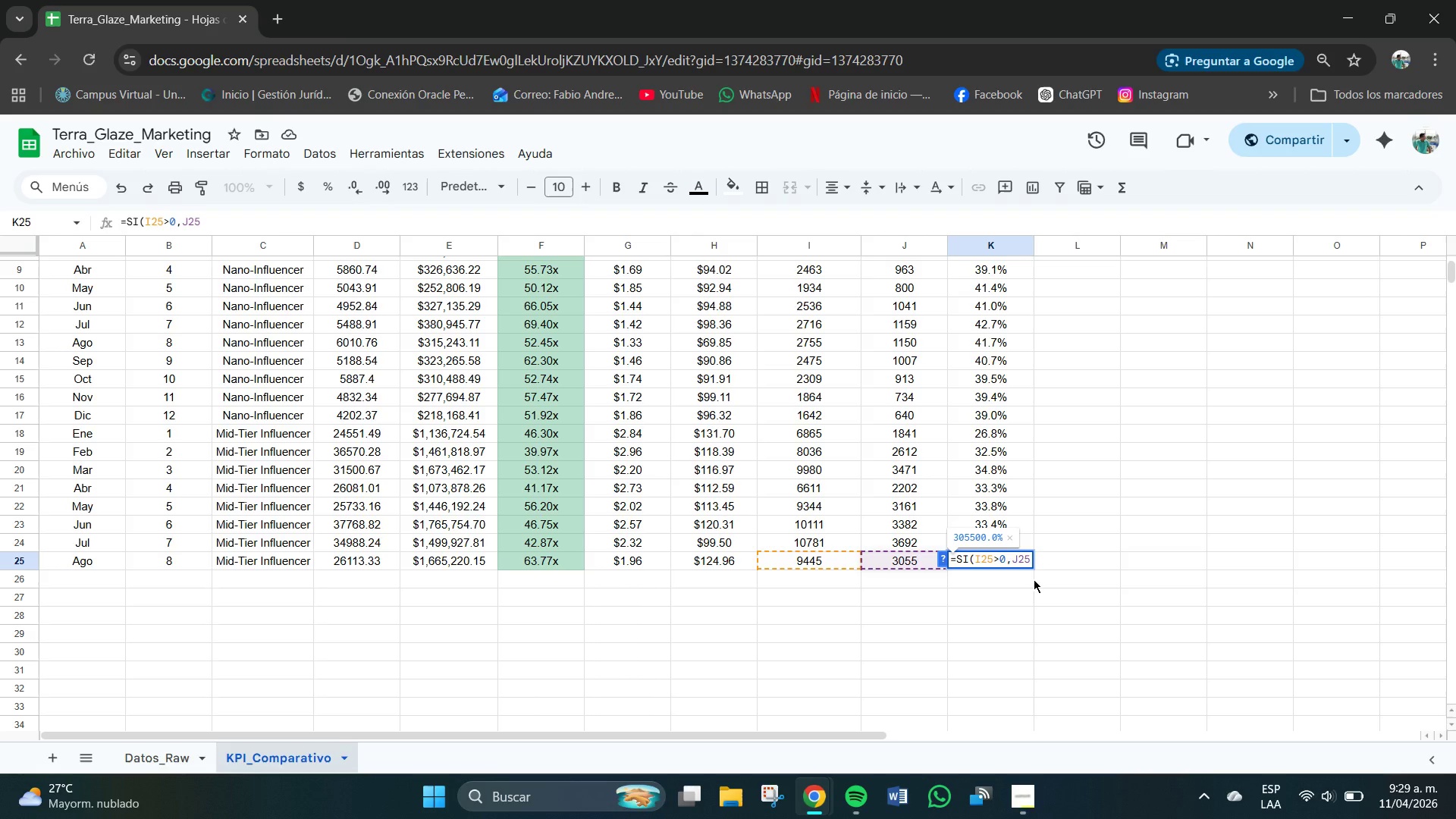 
type(&I25)
 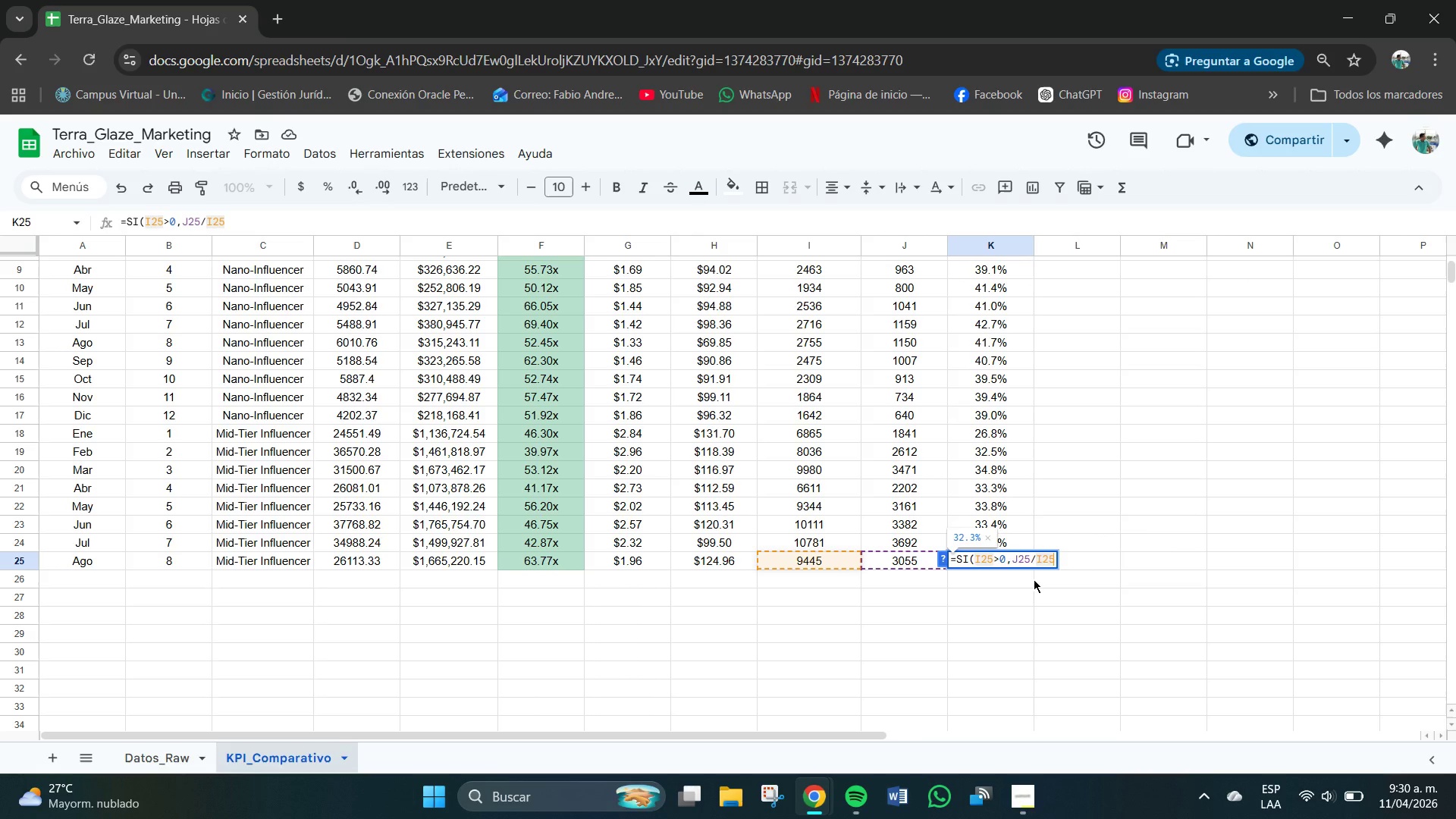 
type(,0()
 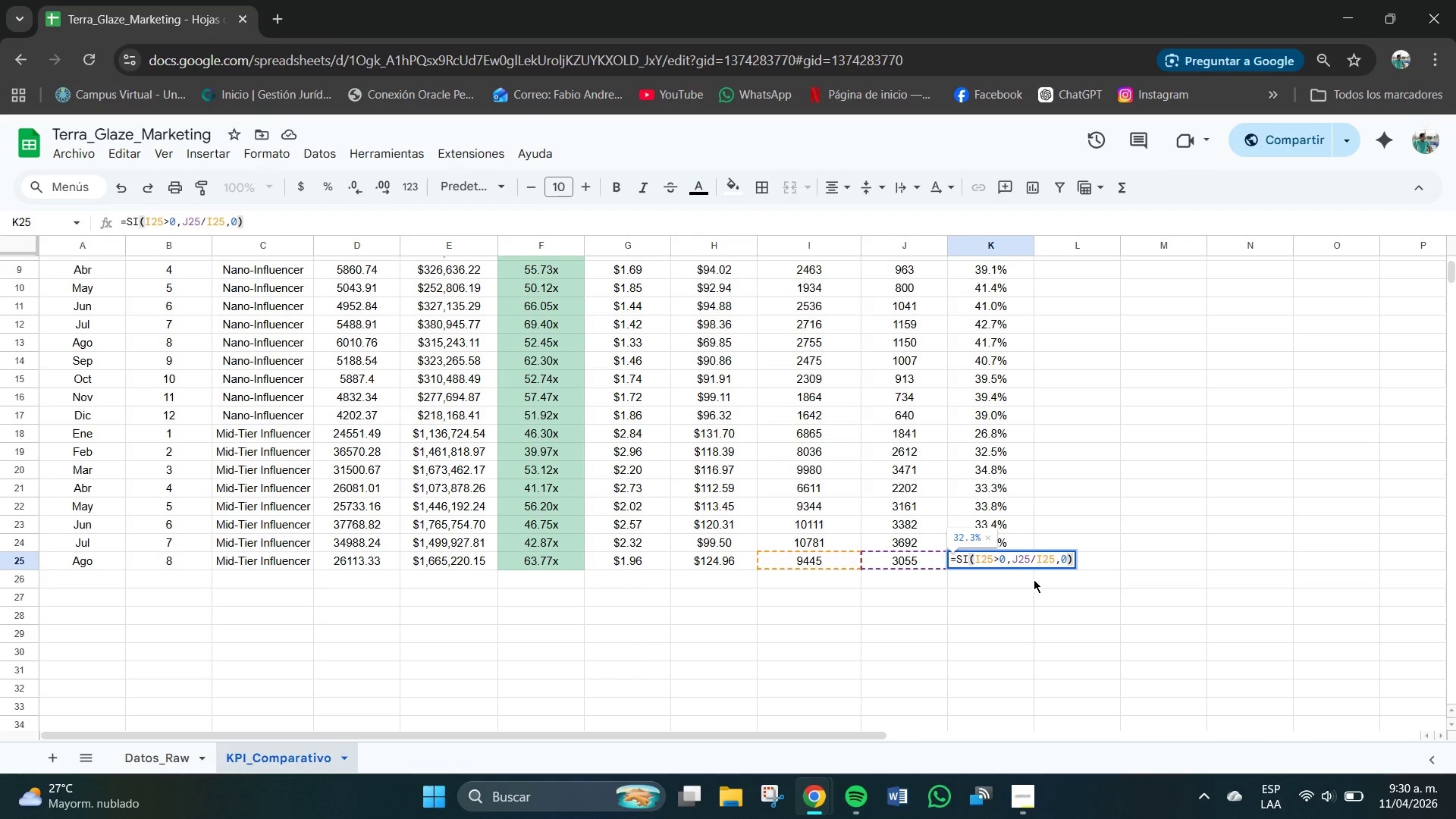 
key(Enter)
 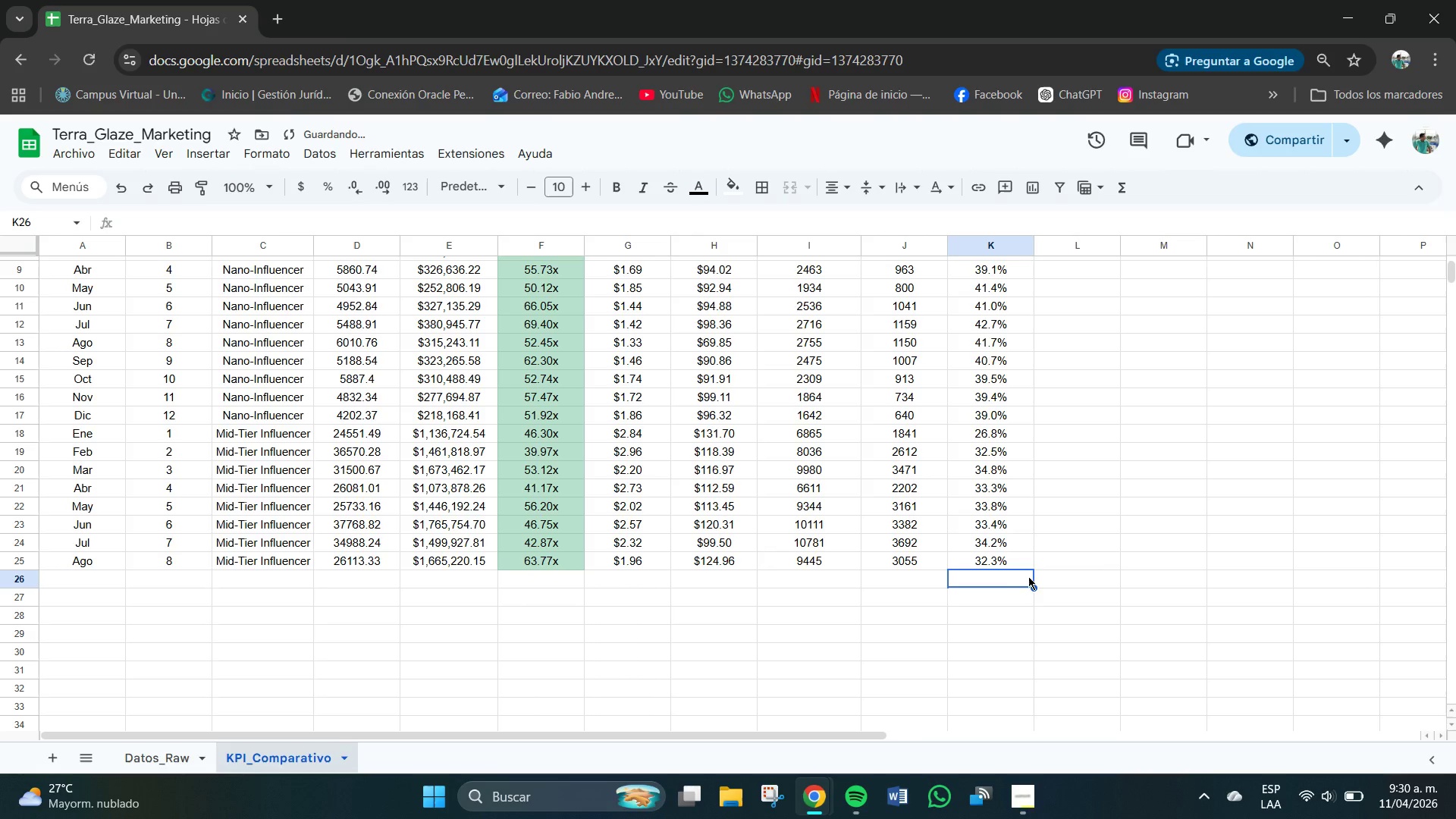 
scroll: coordinate [1040, 522], scroll_direction: up, amount: 2.0
 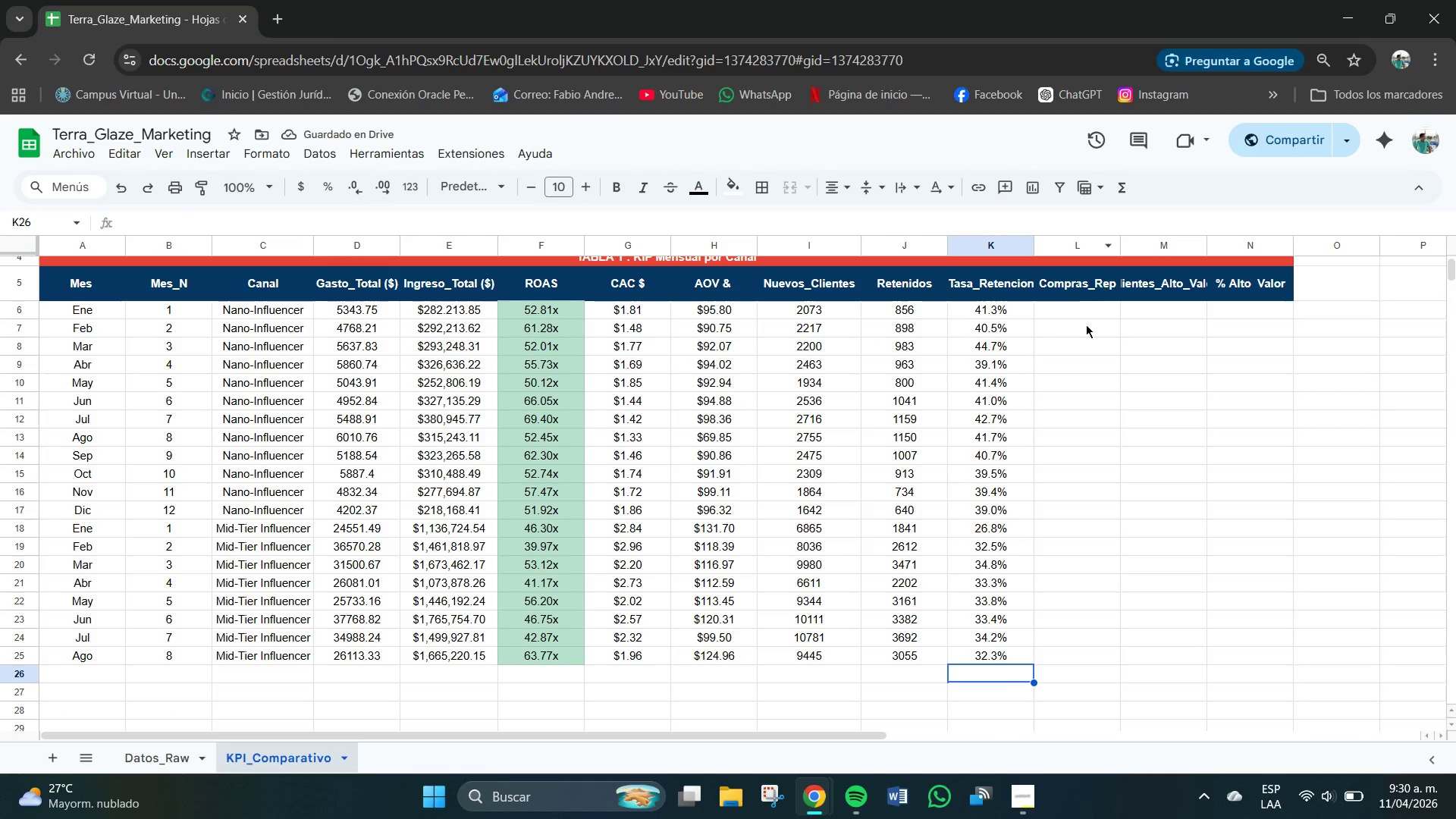 
left_click([1082, 321])
 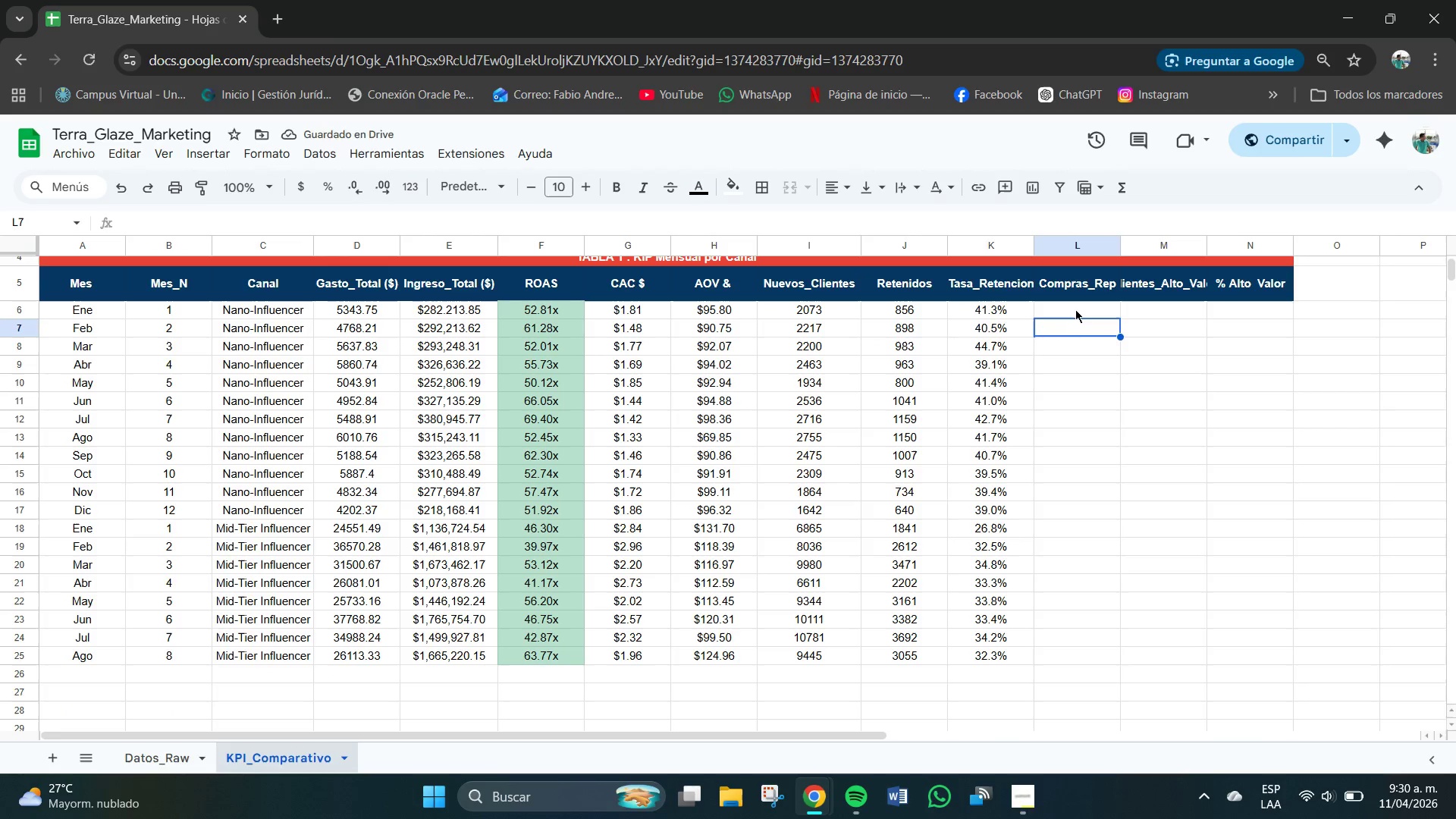 
left_click([1075, 309])